 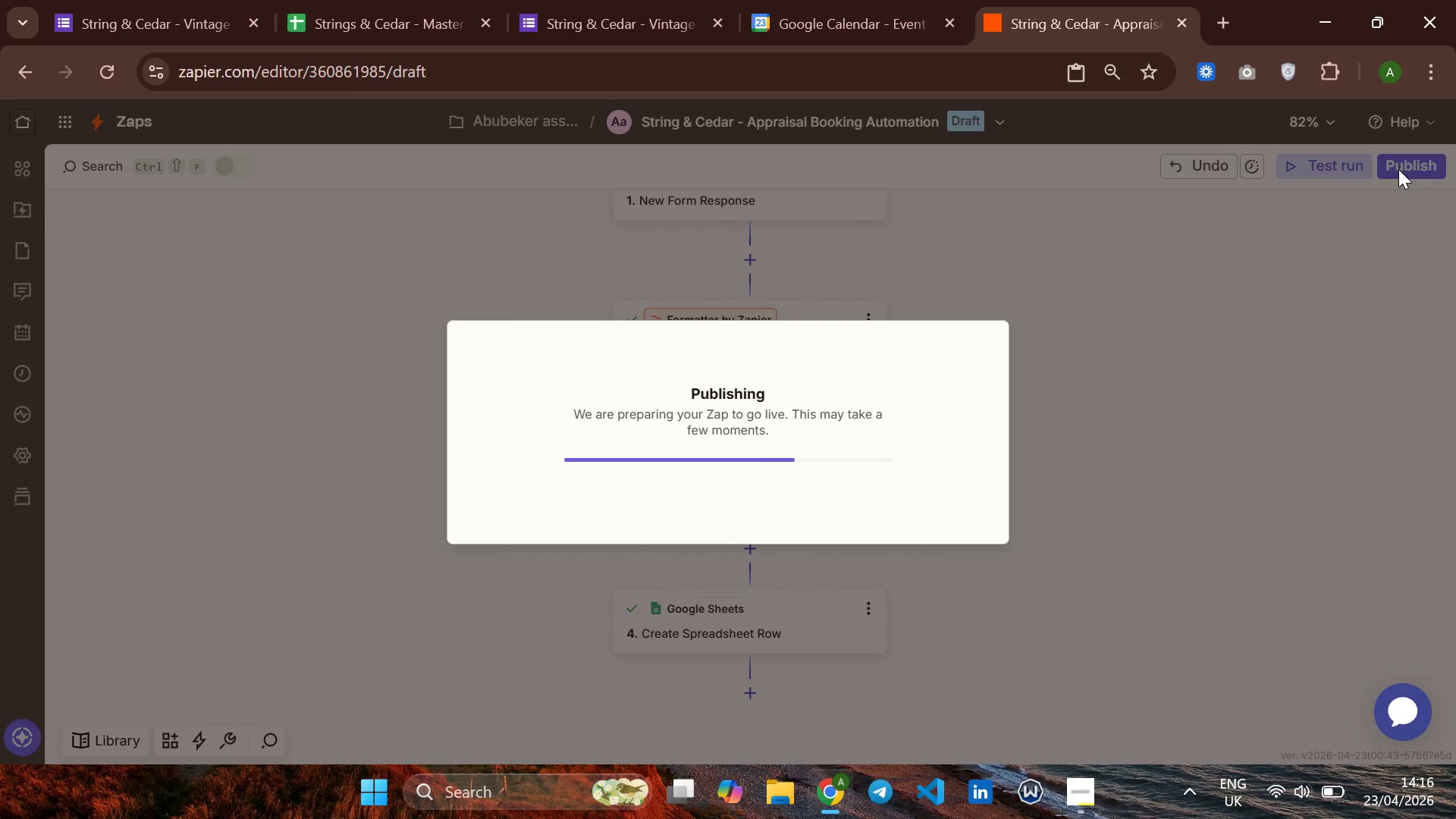 
left_click([1424, 163])
 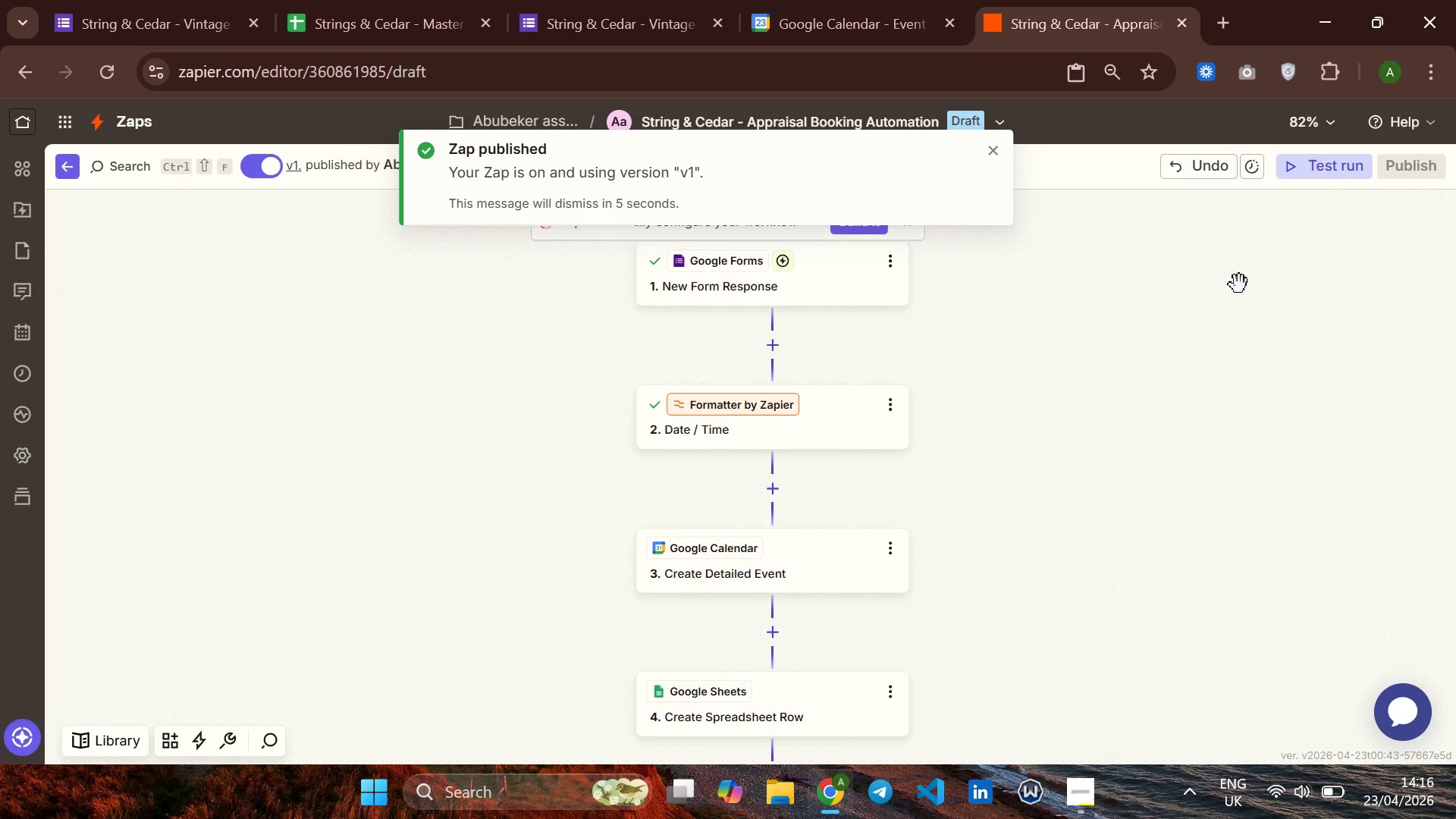 
left_click([1327, 168])
 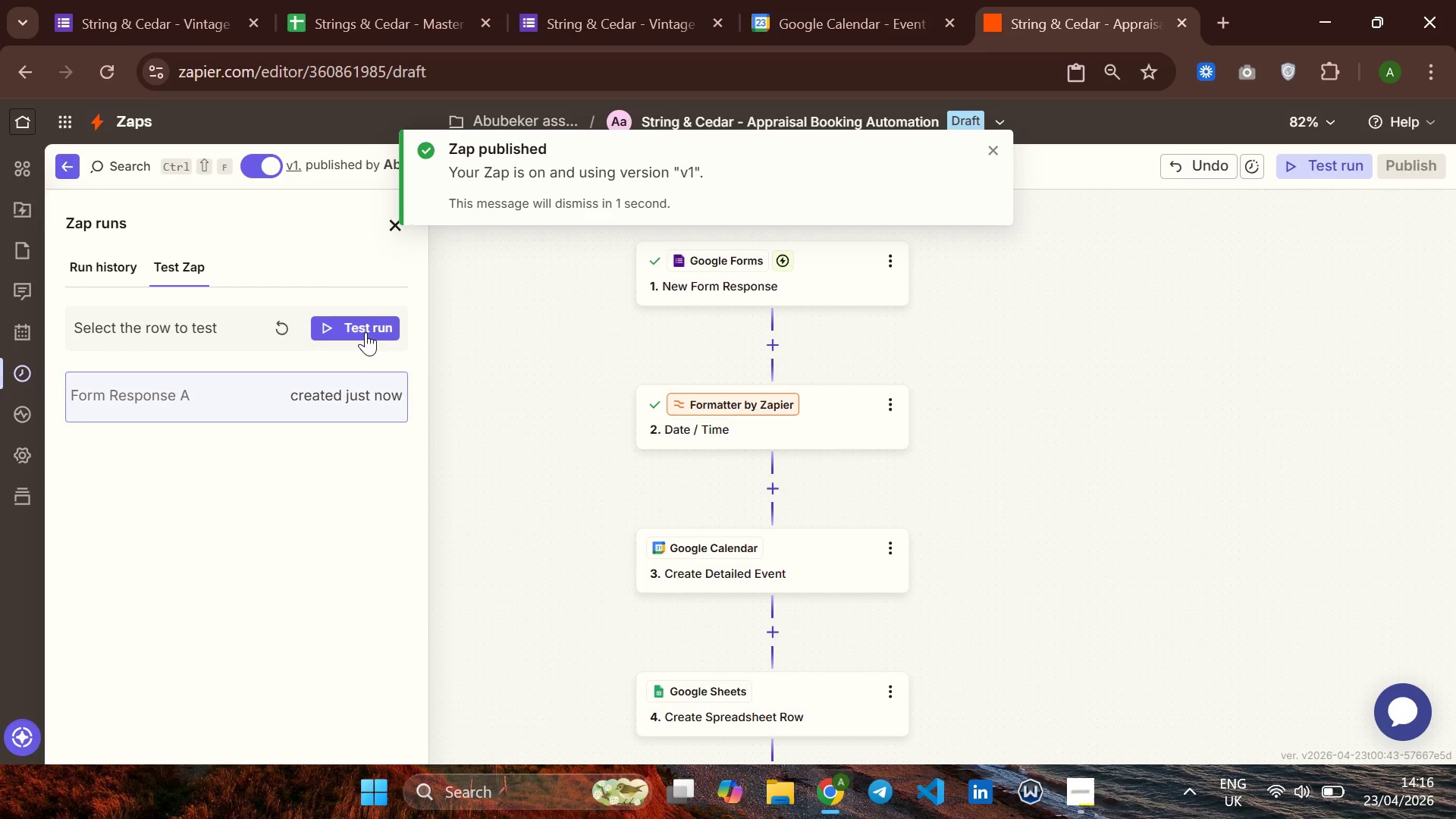 
left_click([366, 325])
 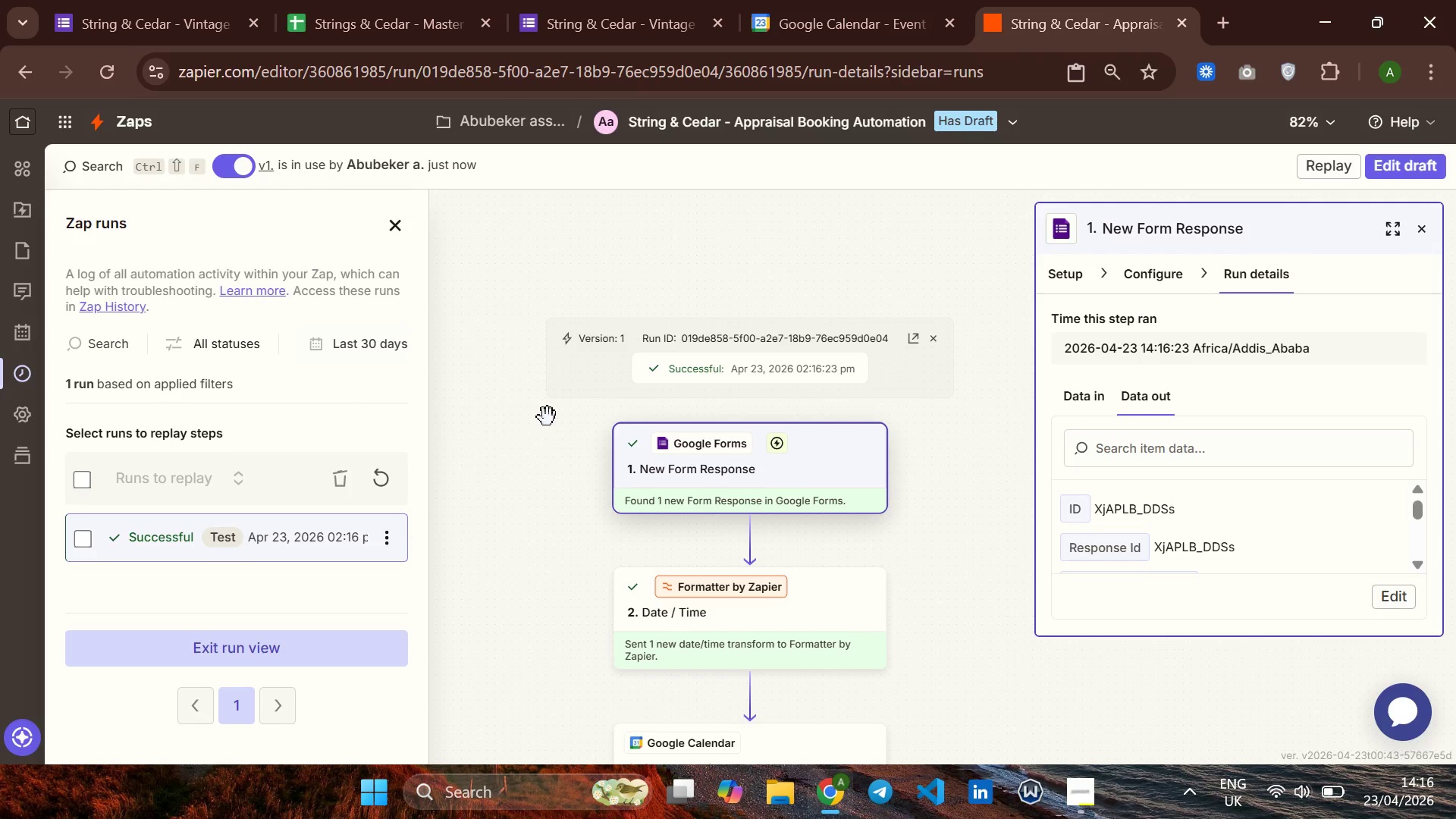 
wait(17.8)
 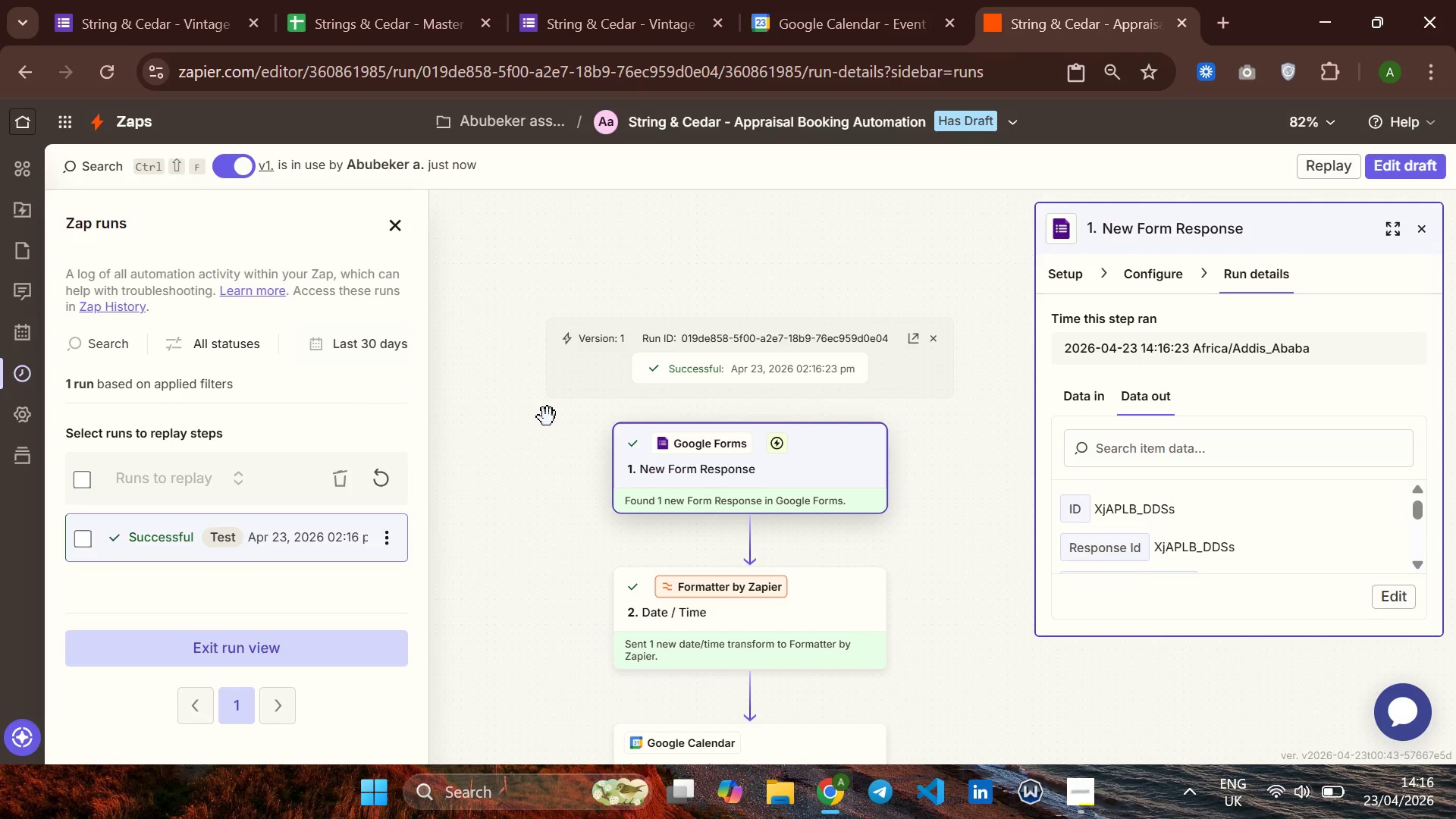 
left_click([293, 641])
 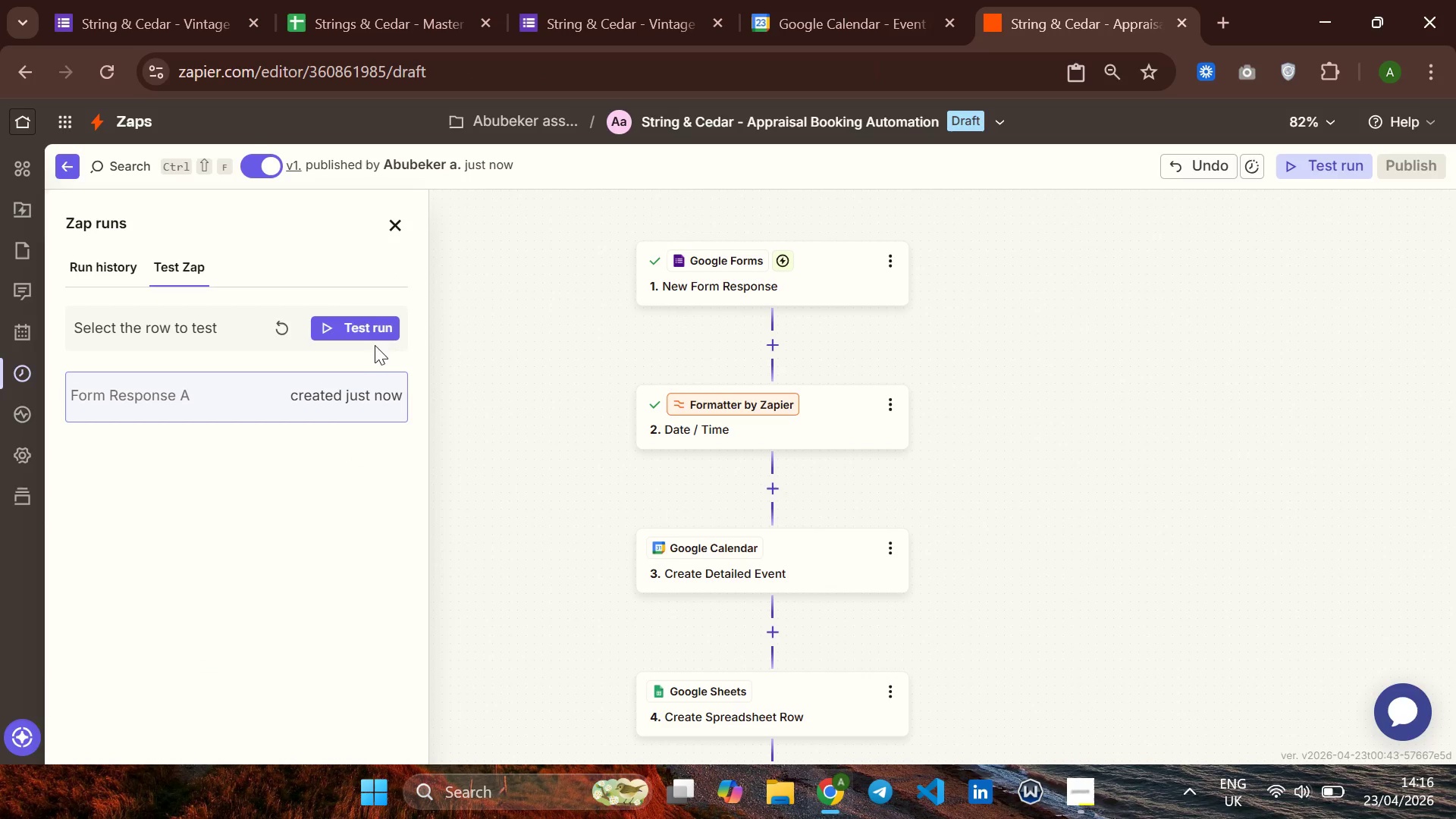 
left_click([369, 337])
 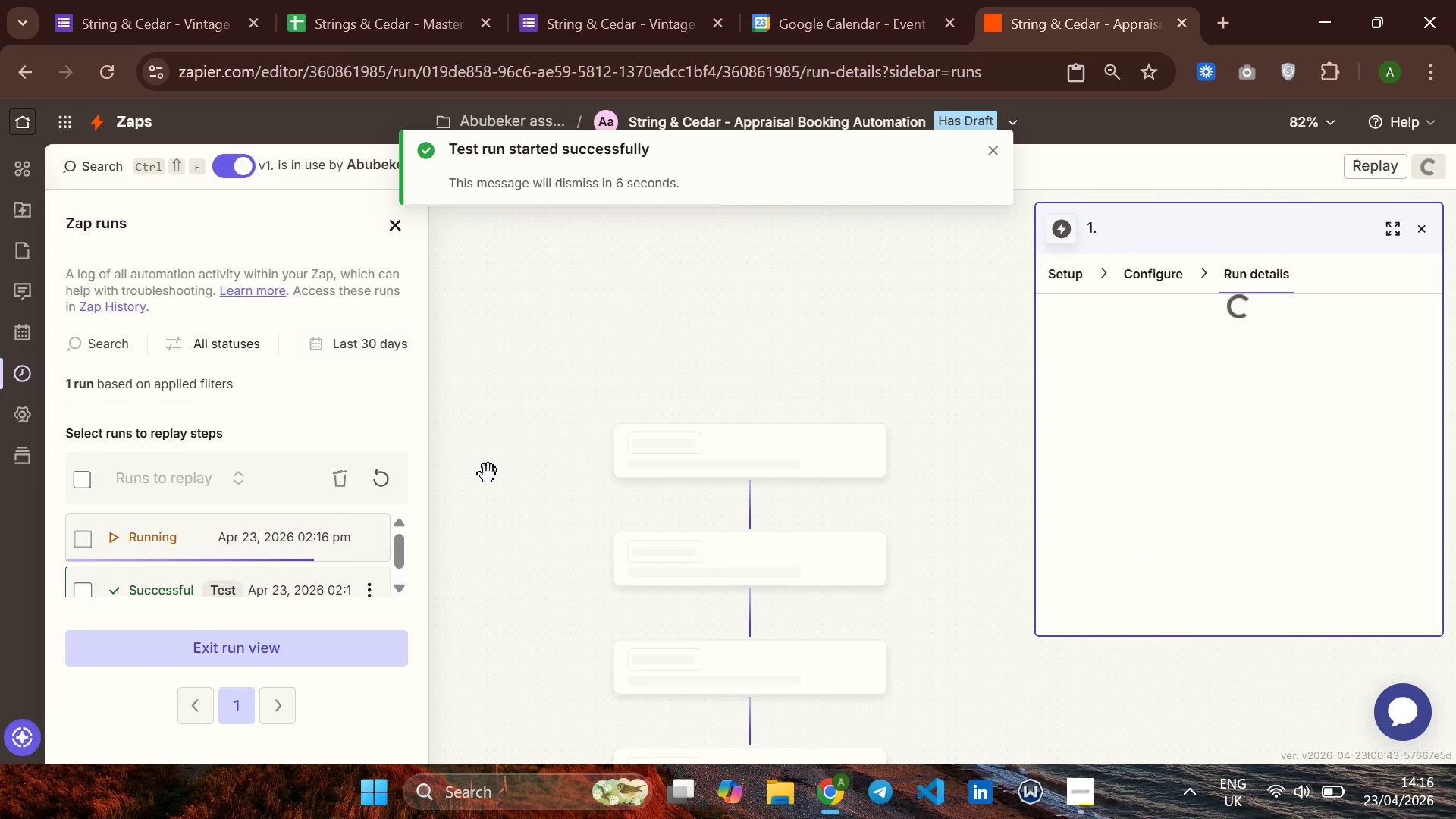 